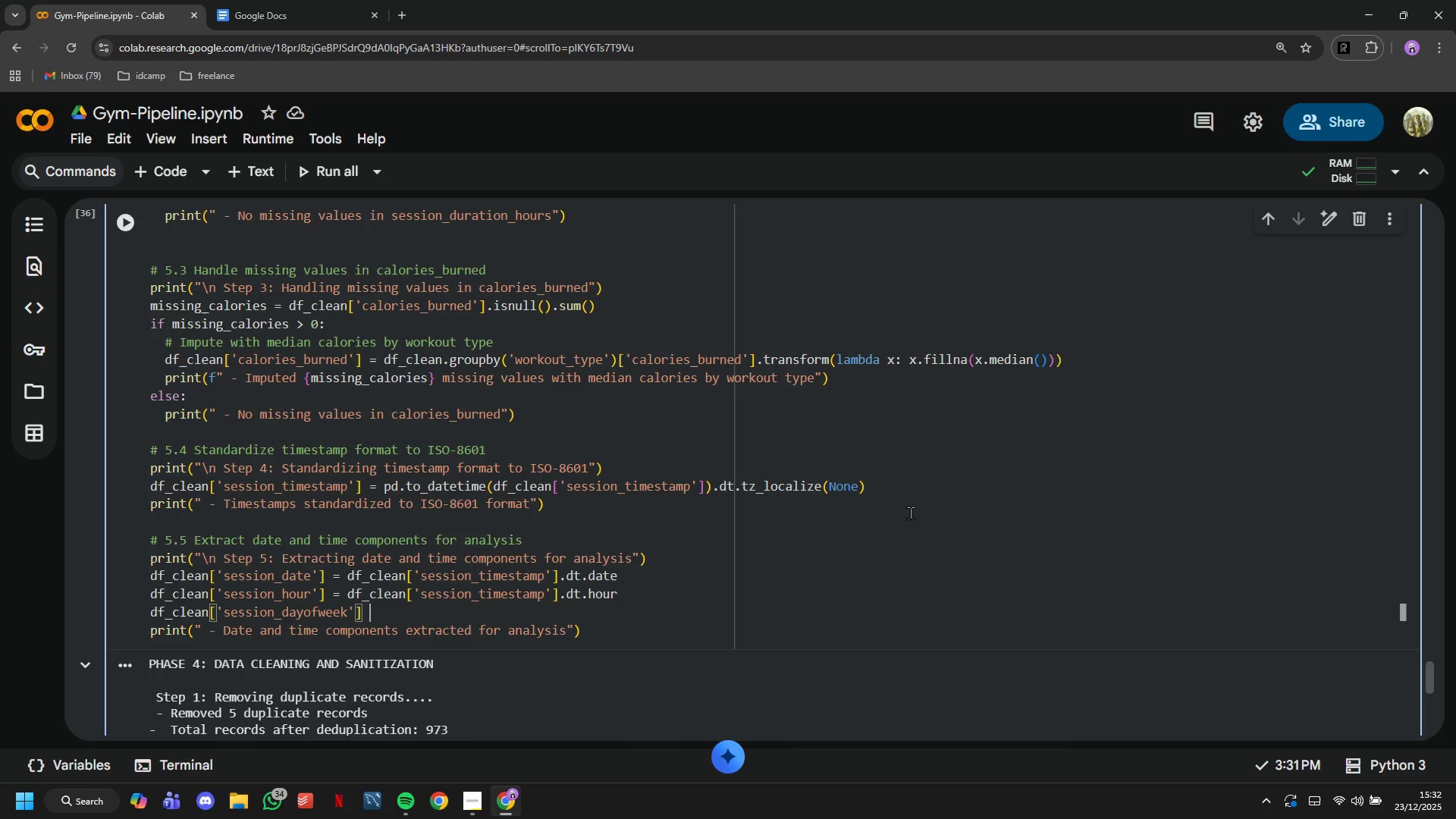 
key(Space)
 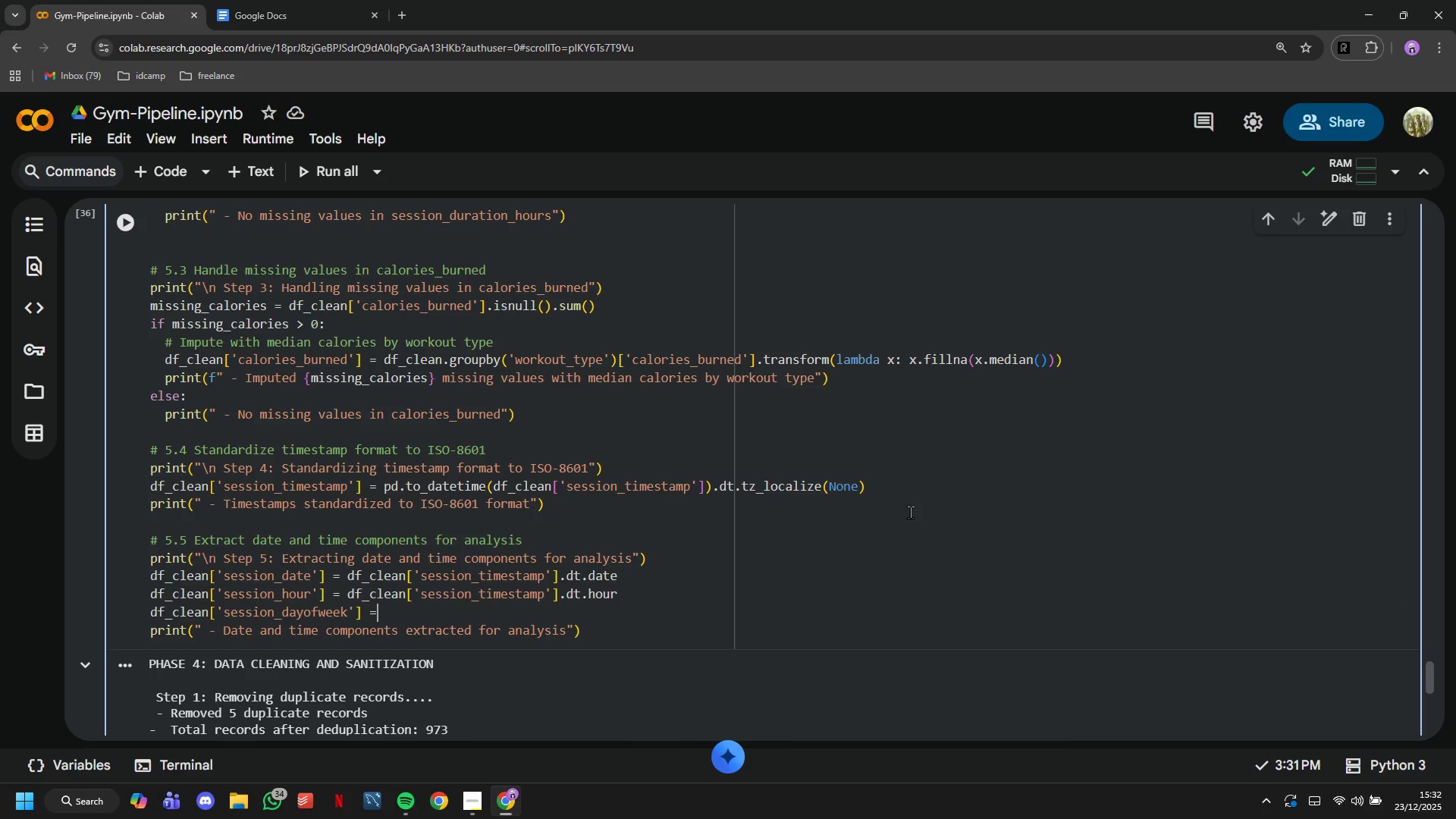 
key(Equal)
 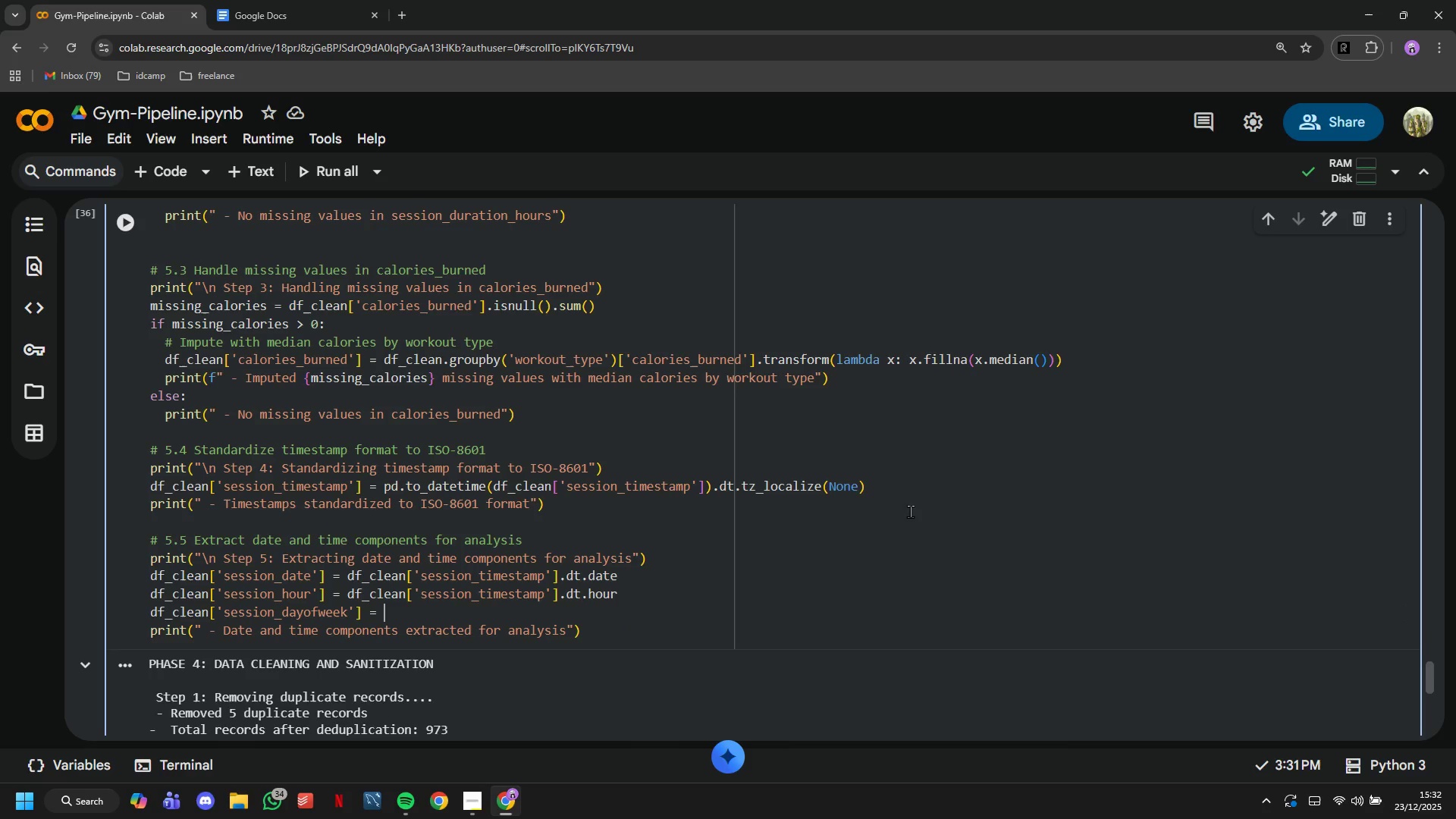 
key(Space)
 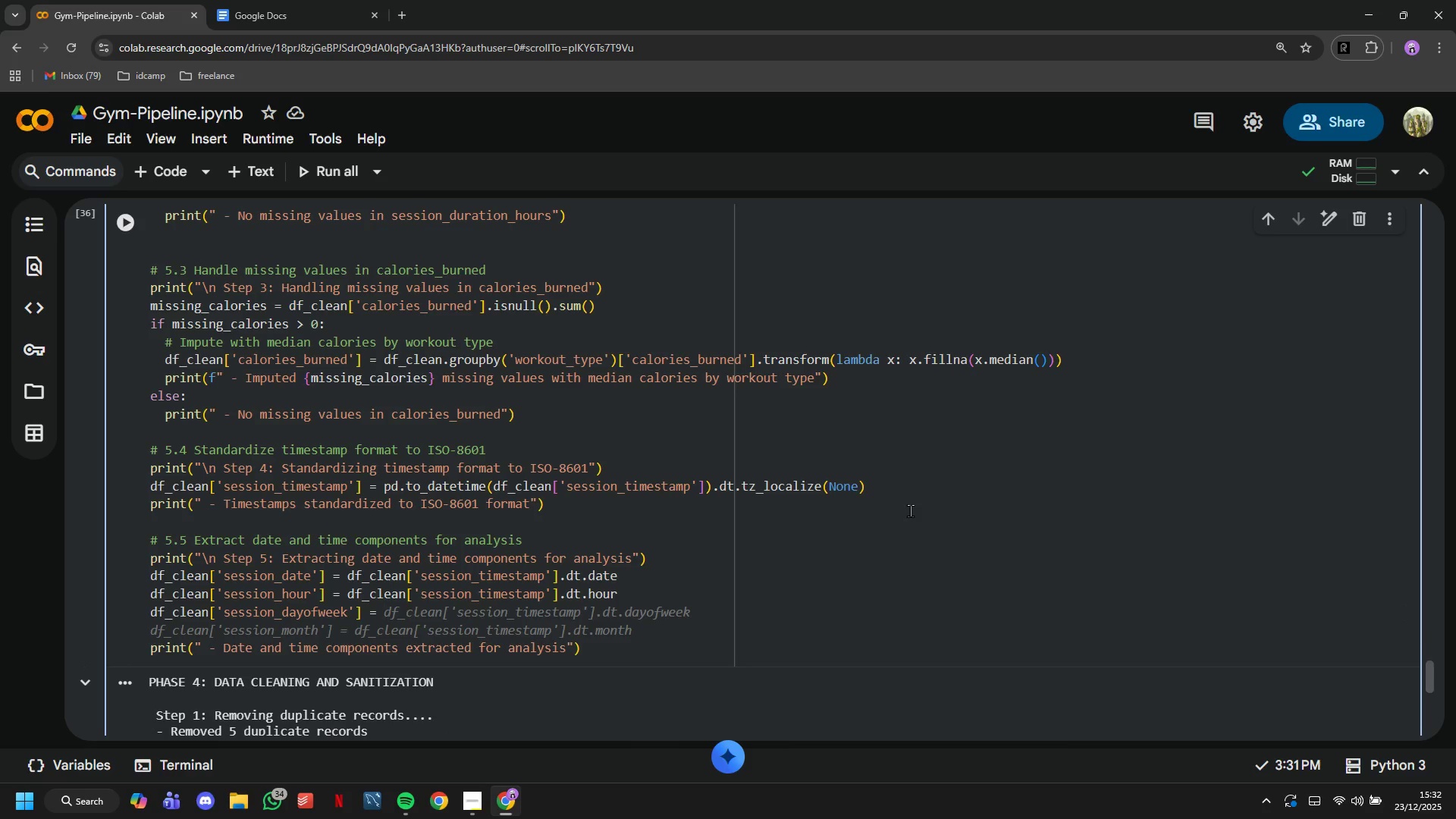 
key(Tab)
 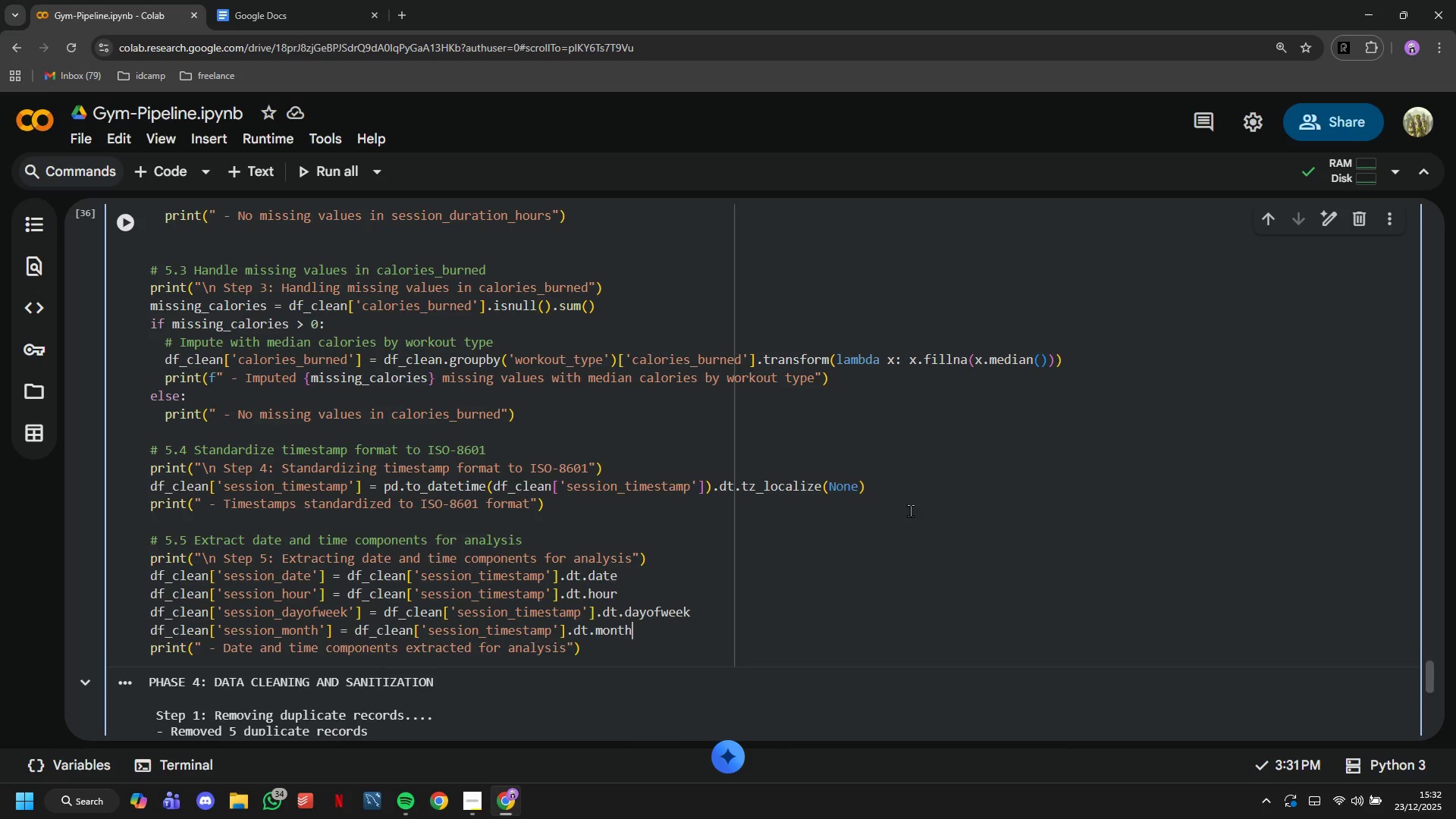 
key(ArrowDown)
 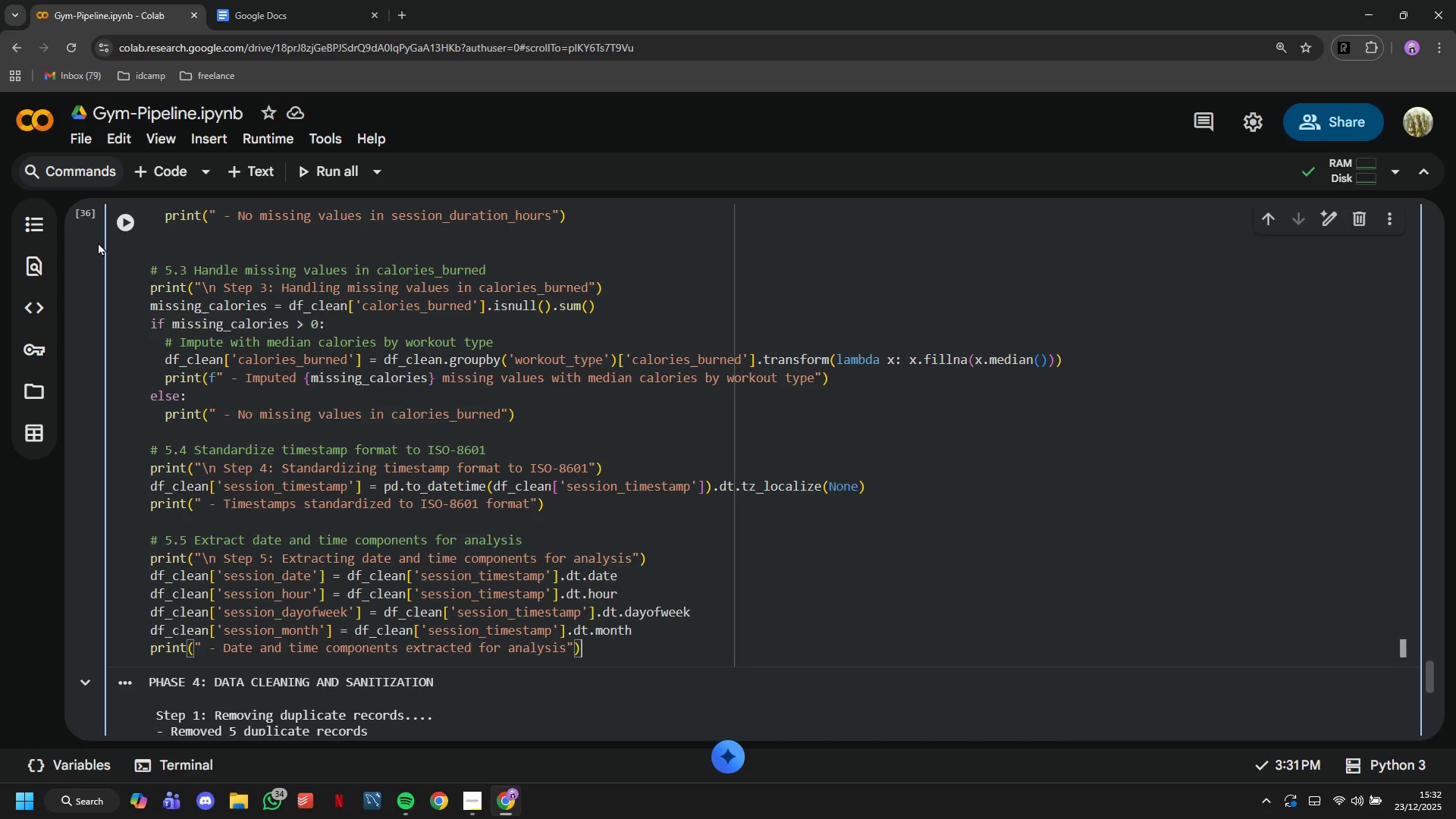 
left_click([140, 222])
 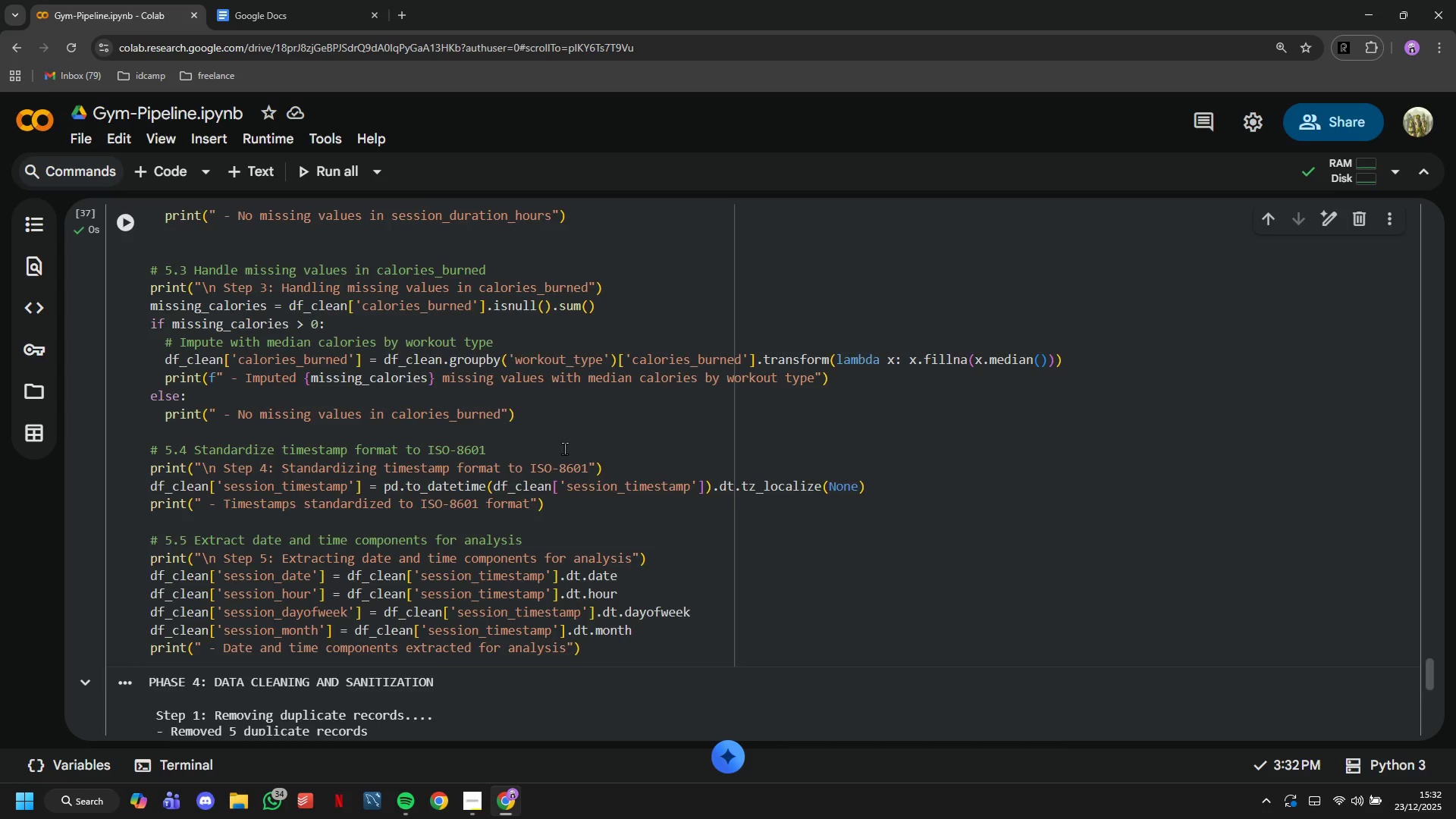 
scroll: coordinate [564, 449], scroll_direction: down, amount: 4.0
 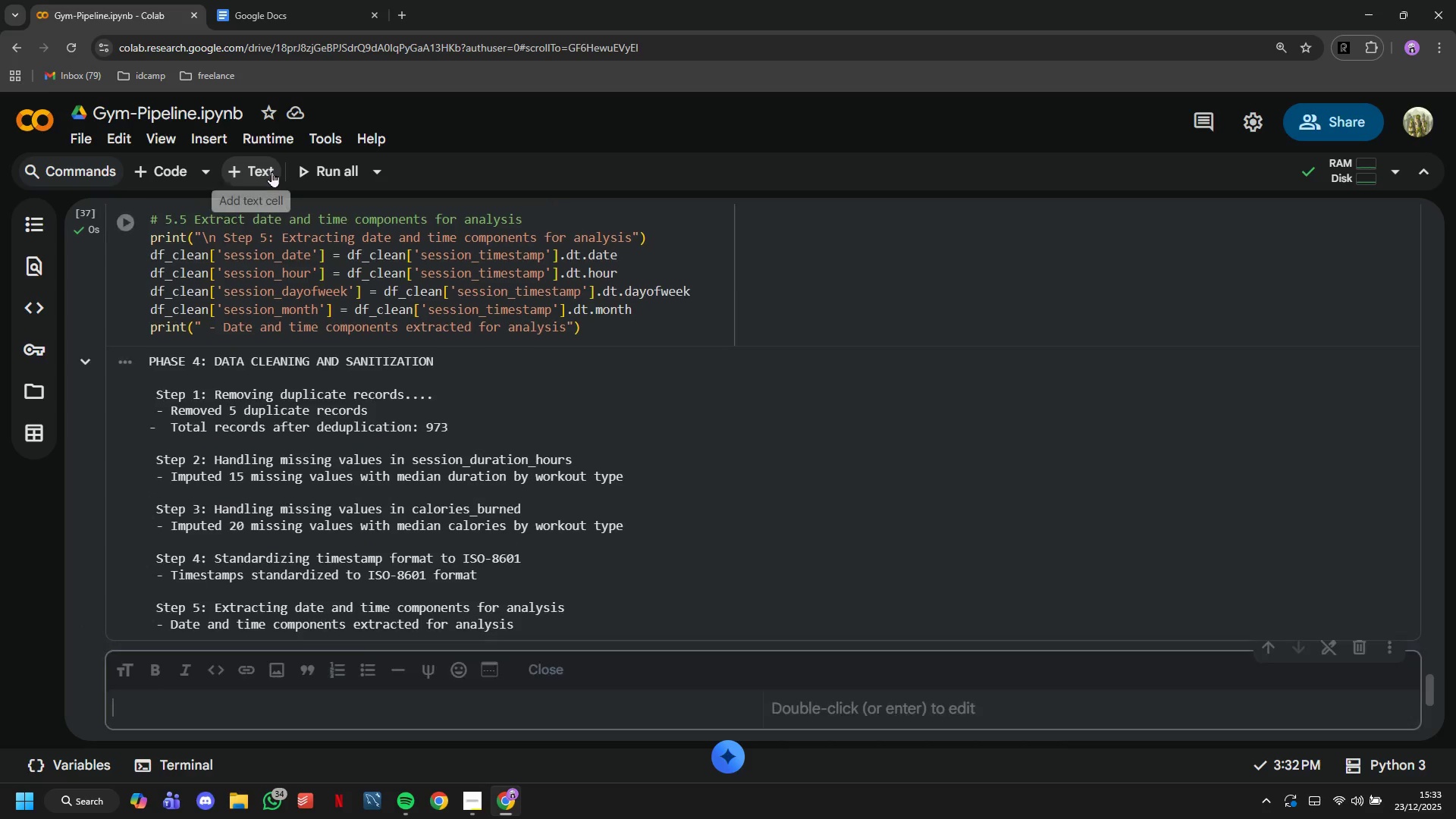 
hold_key(key=ShiftLeft, duration=1.52)
 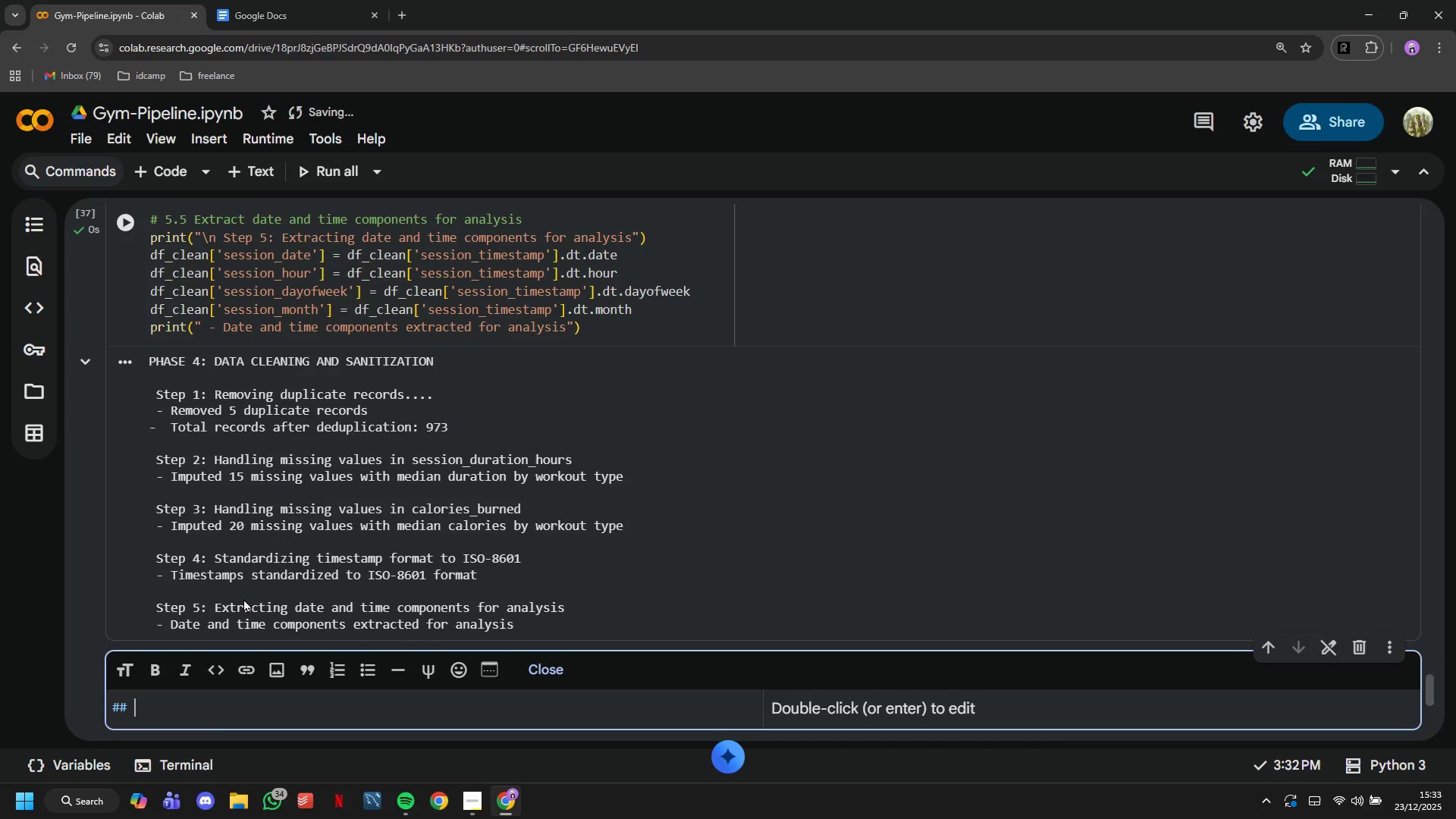 
type(## 6. Feature Engineering)
 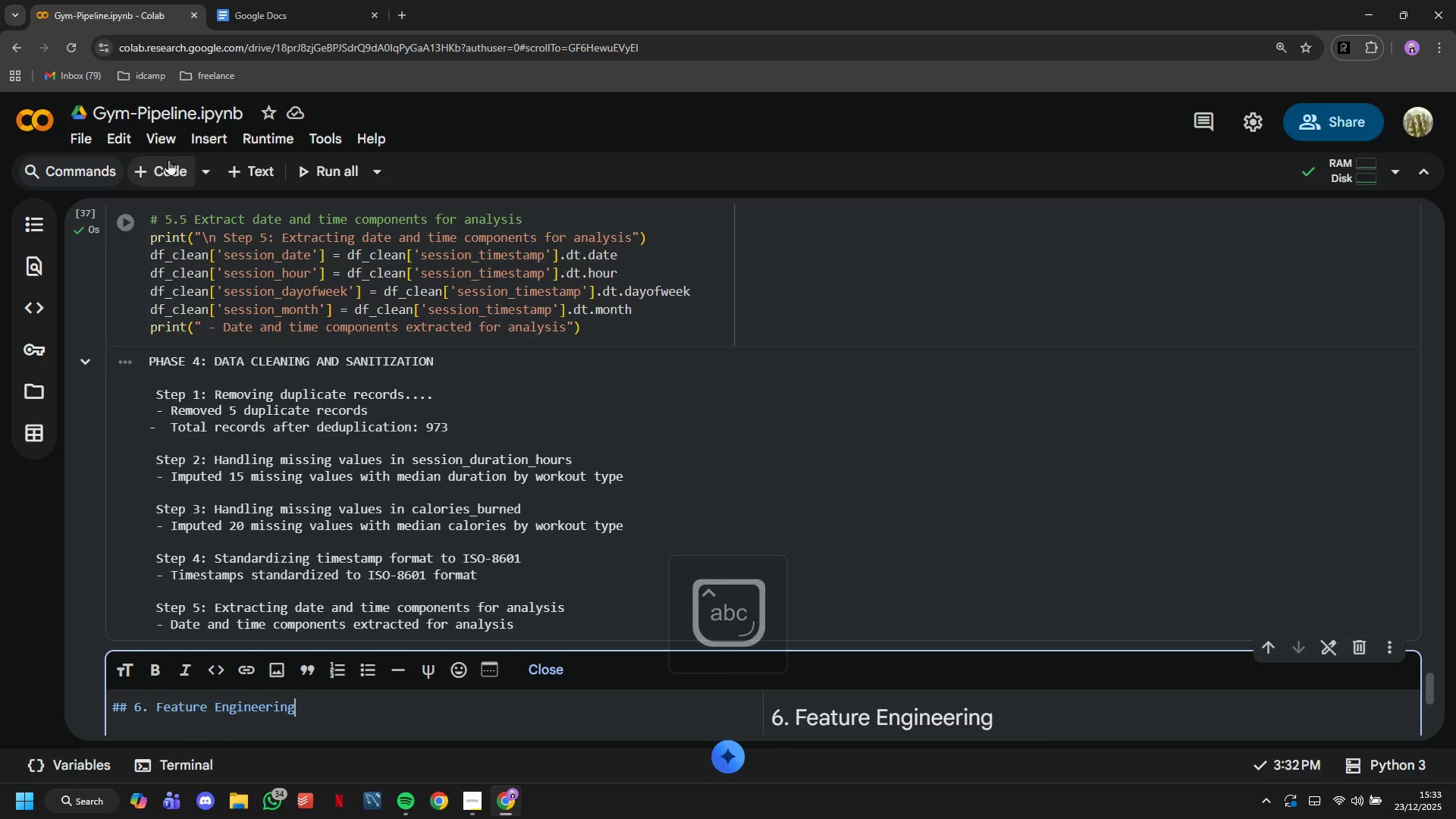 
left_click([168, 157])
 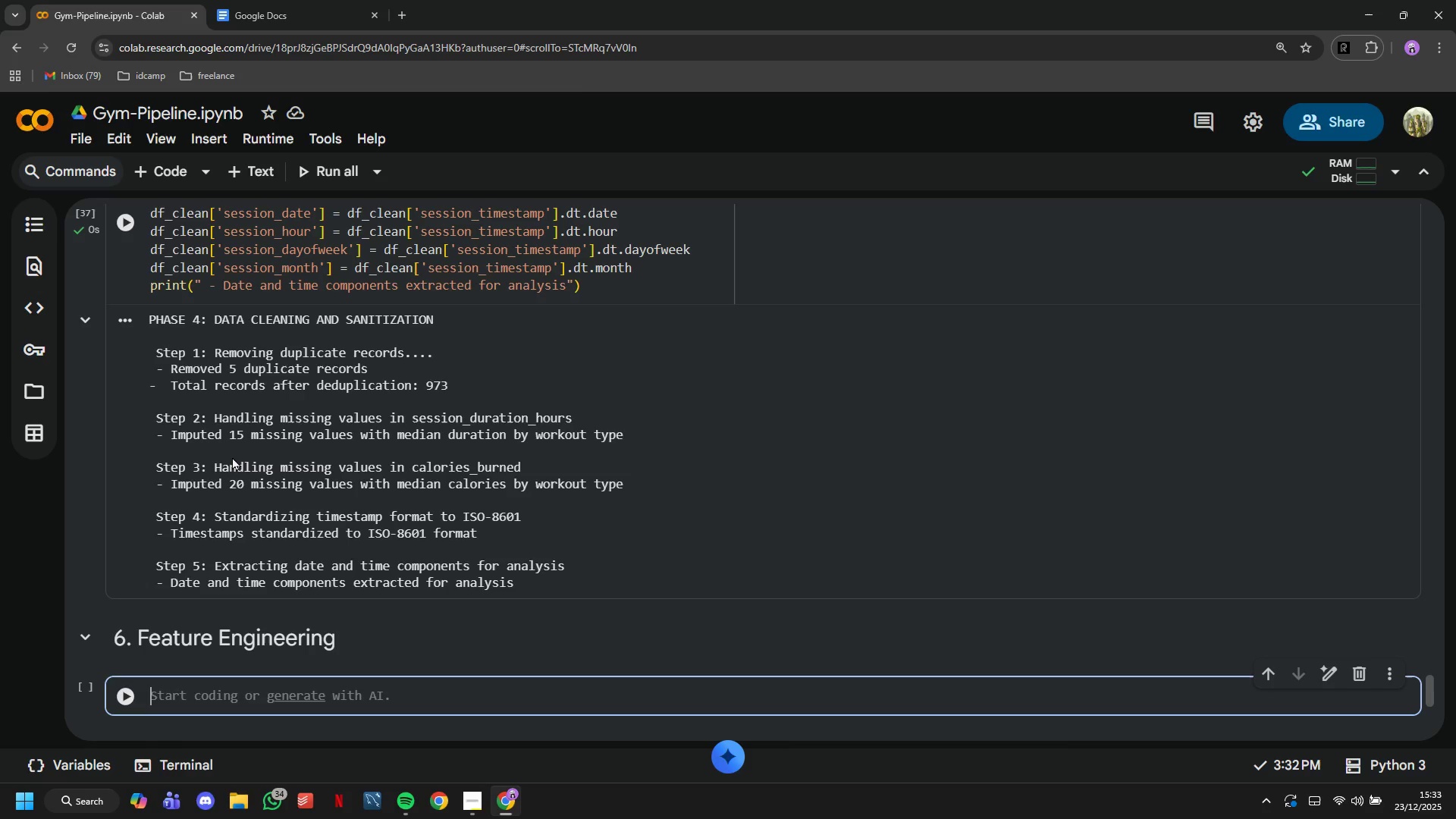 
wait(13.36)
 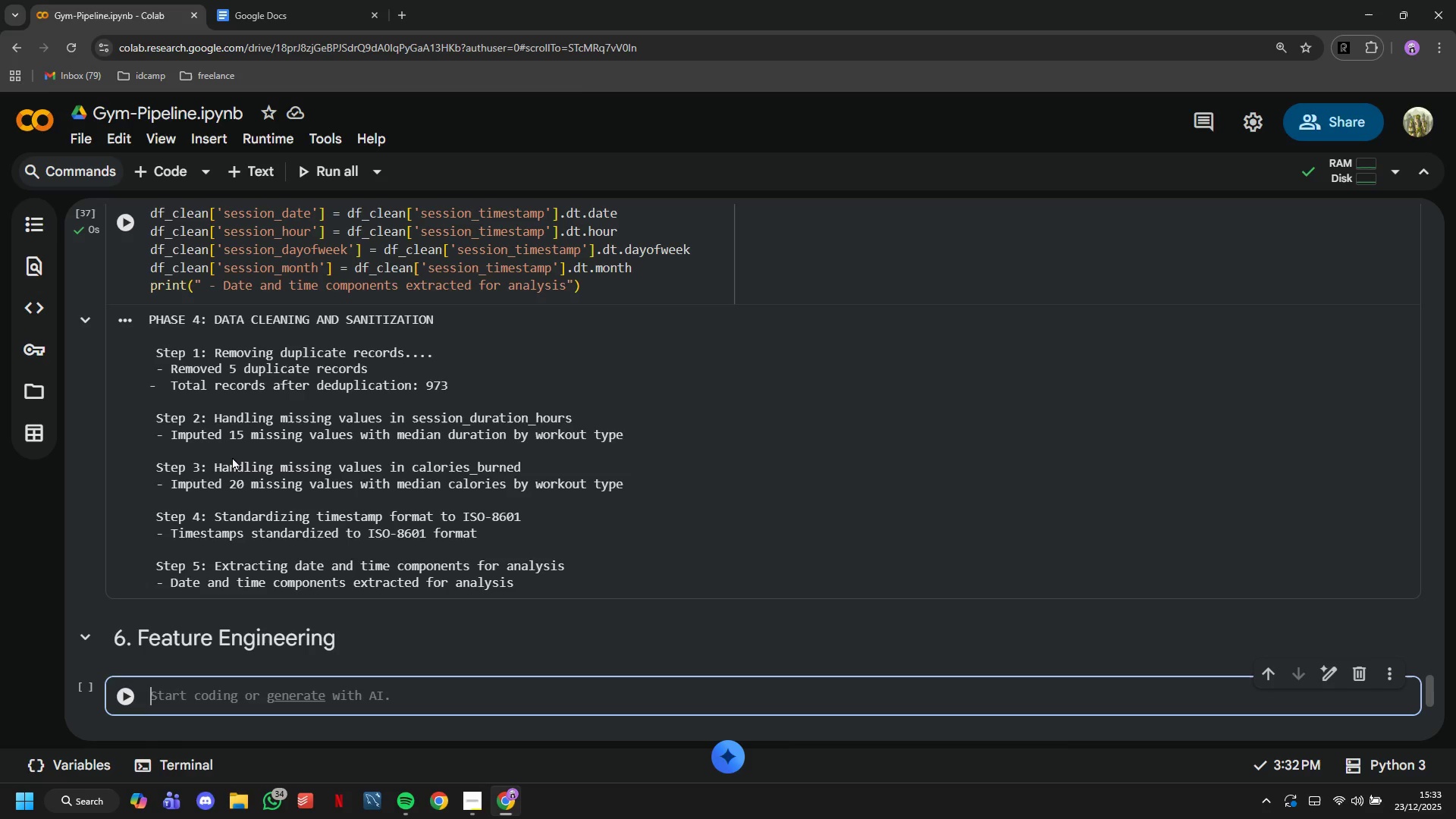 
type(# 6.1n)
key(Backspace)
type( Peak Hour Indicator)
 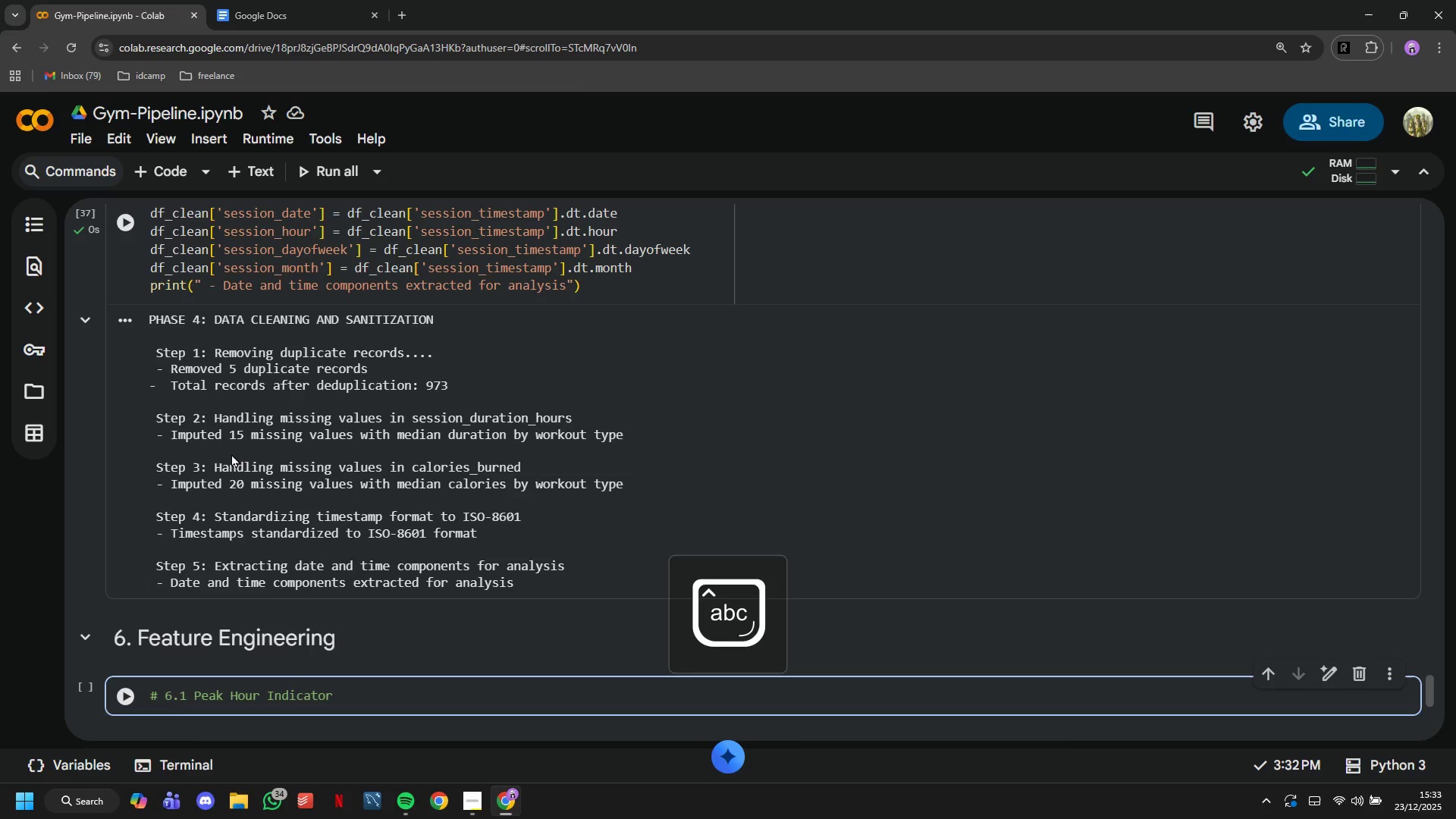 
key(Enter)
 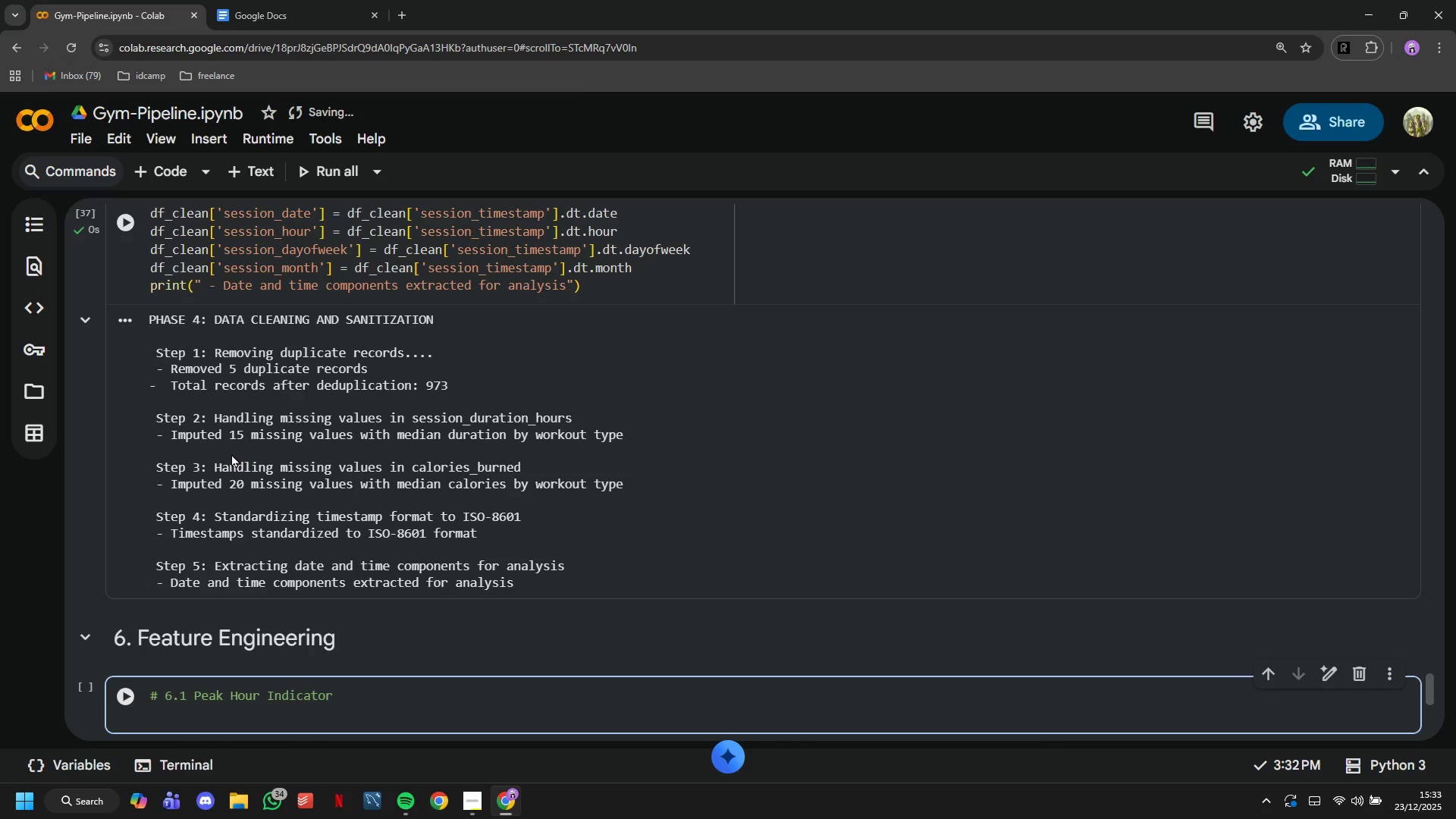 
key(Enter)
 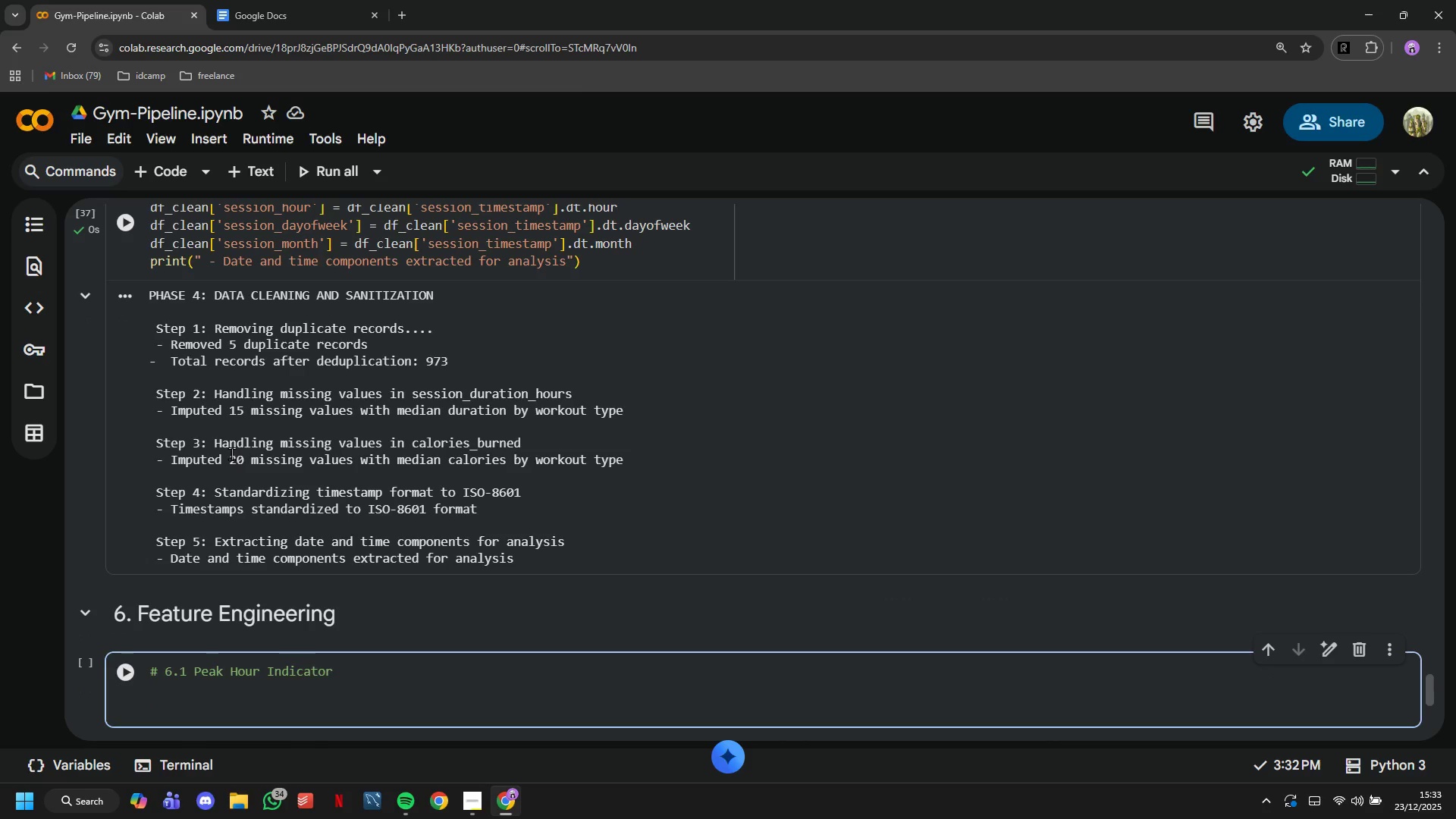 
type(print(" Feature 1: )
 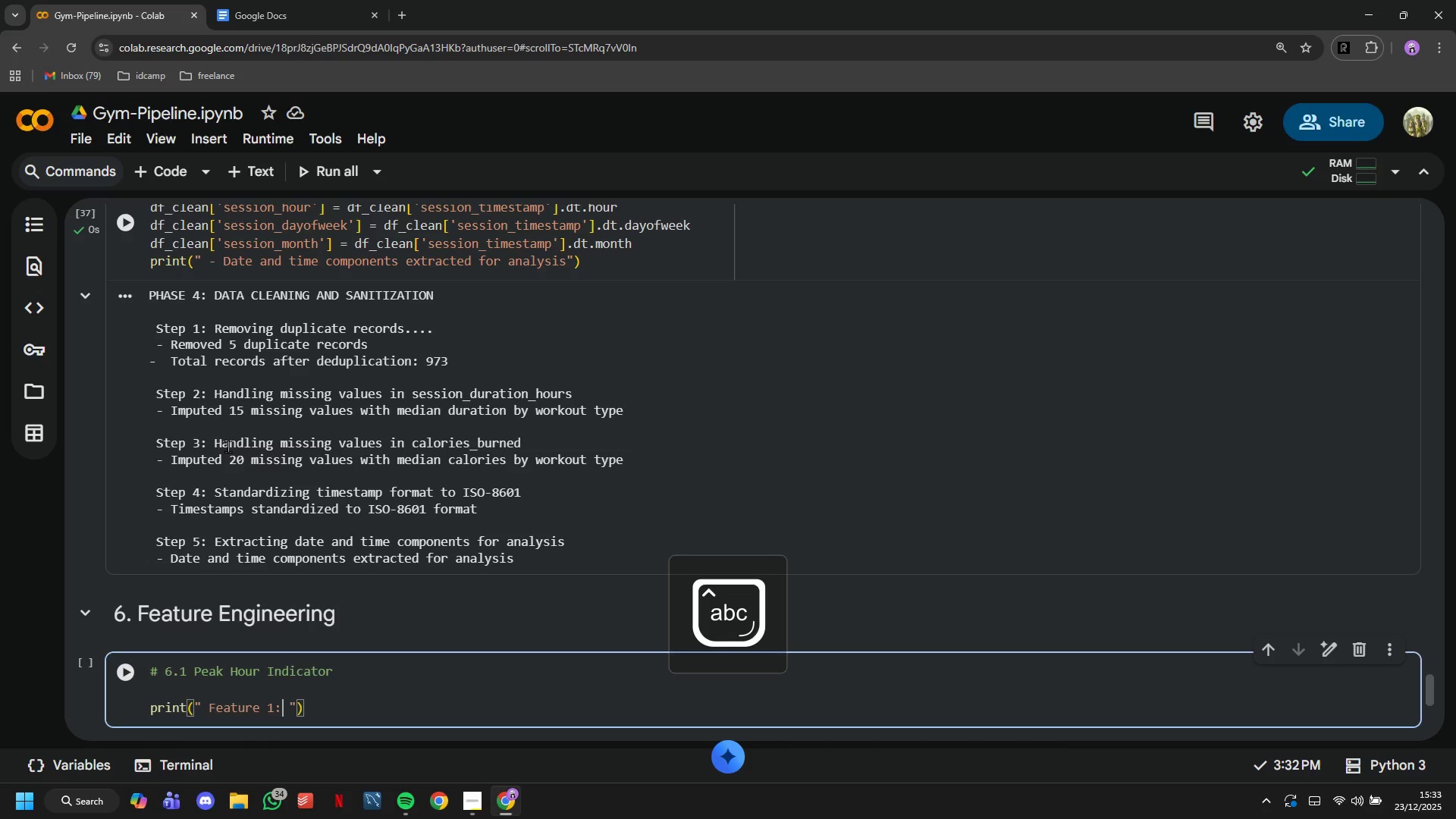 
 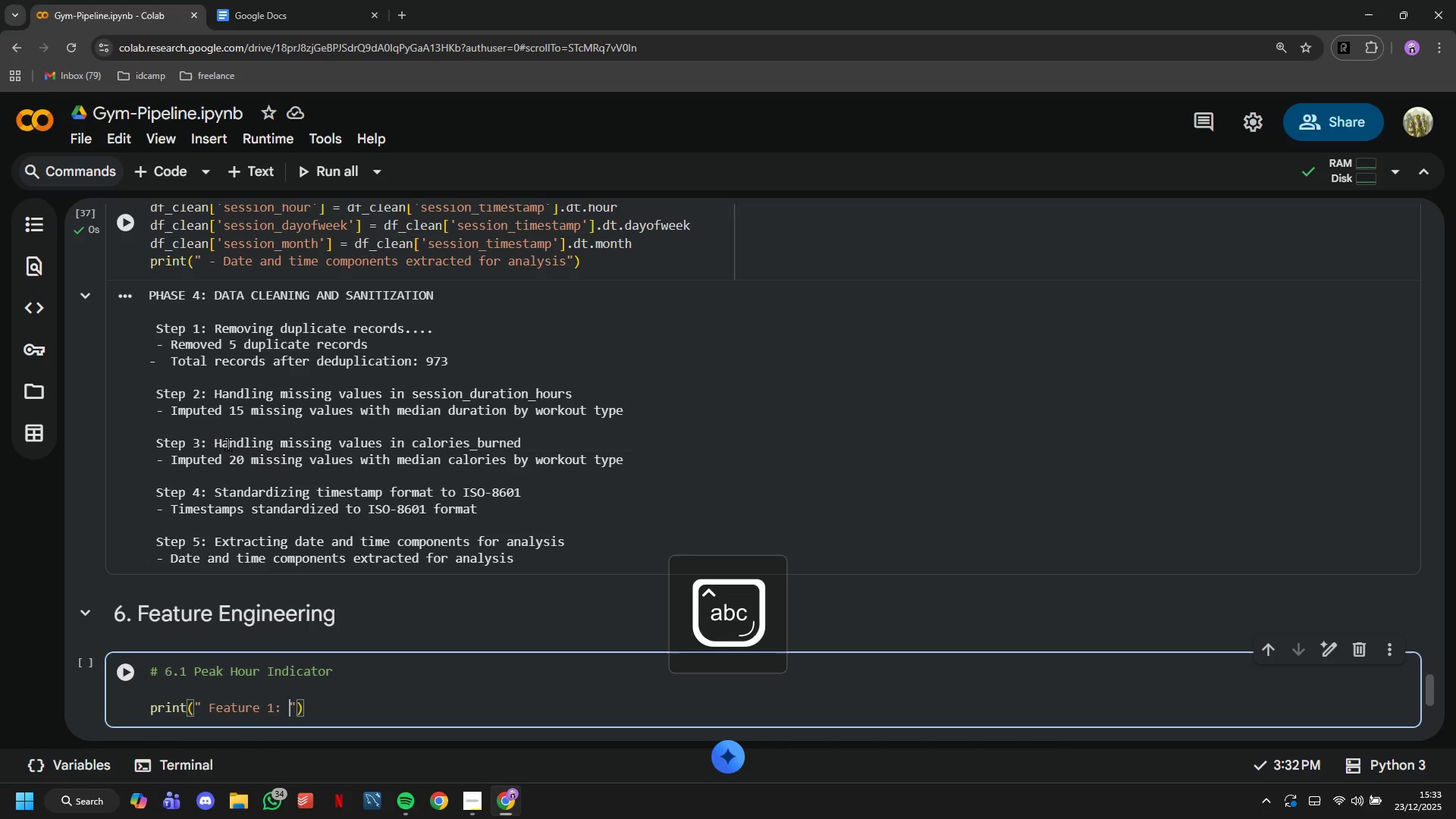 
hold_key(key=ArrowLeft, duration=0.78)
 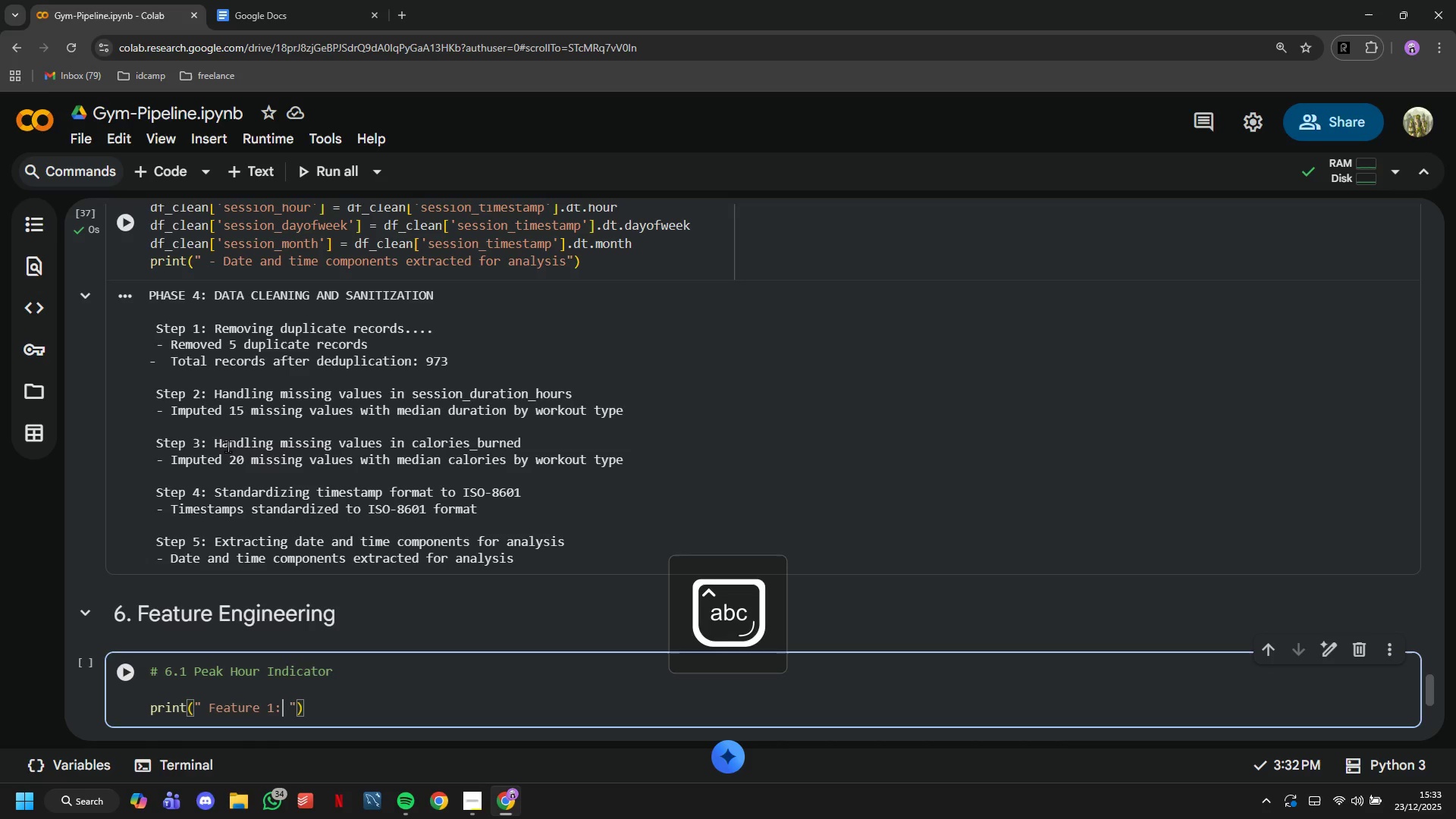 
key(ArrowLeft)
 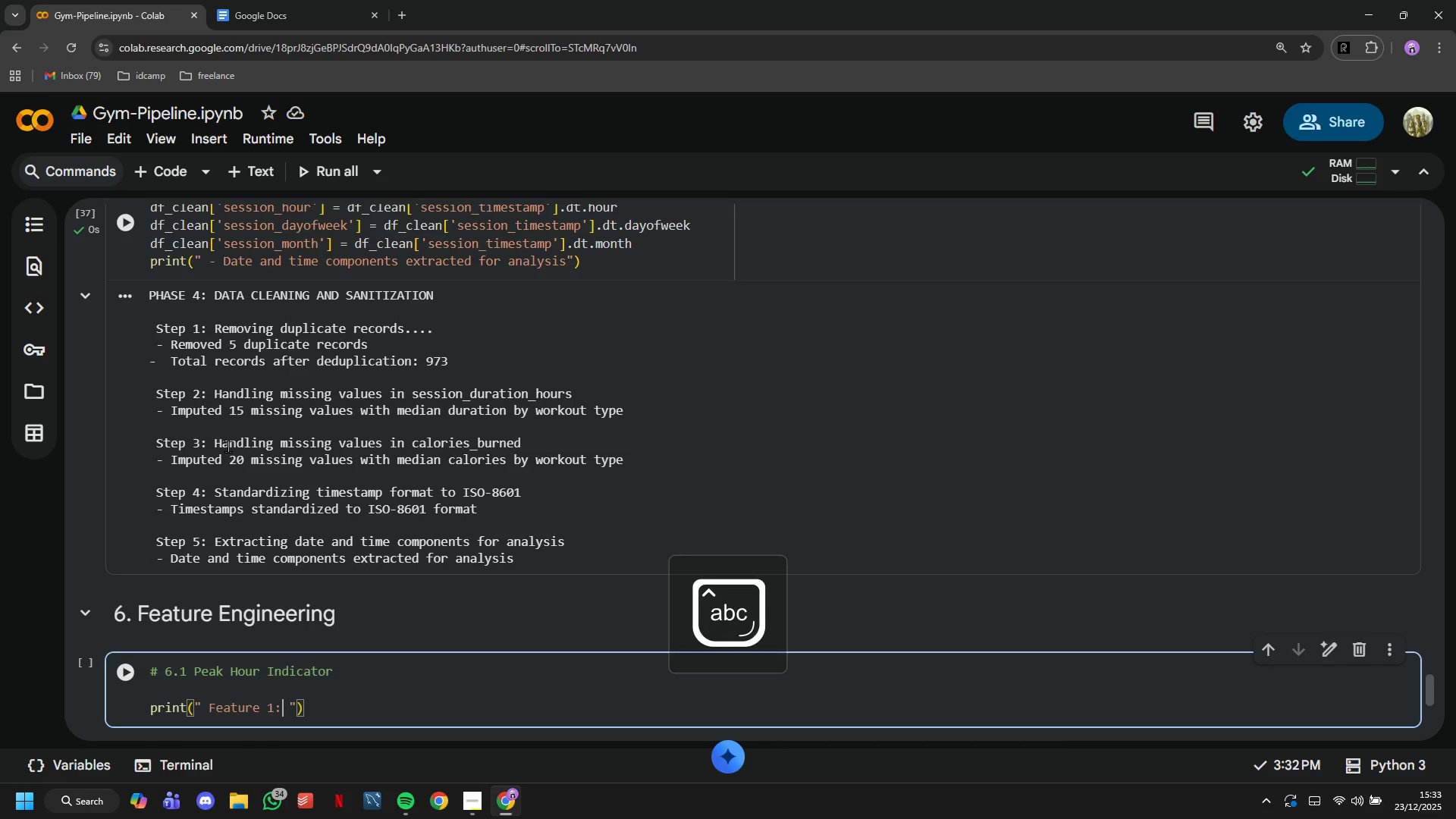 
key(ArrowLeft)
 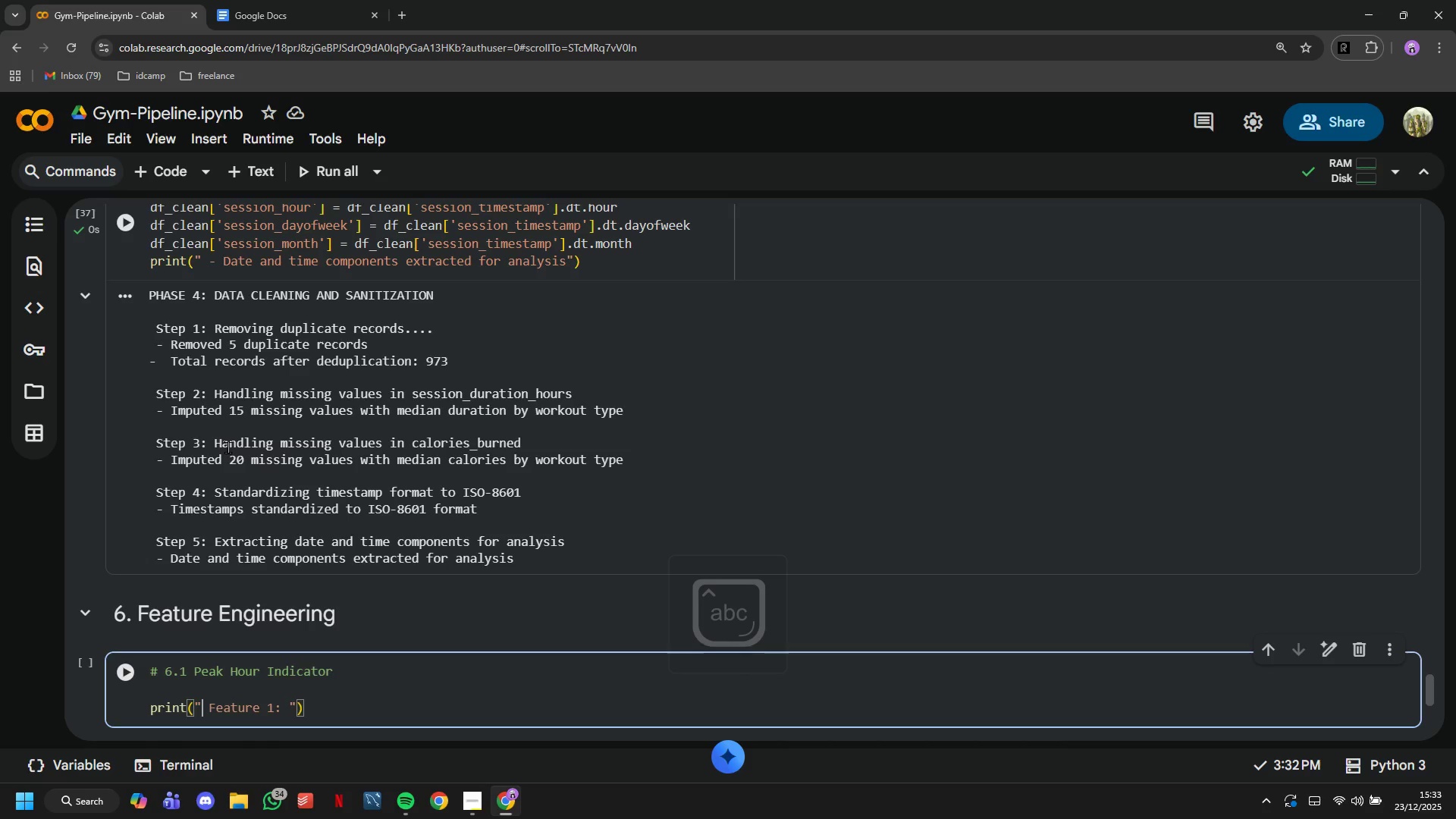 
key(ArrowRight)
 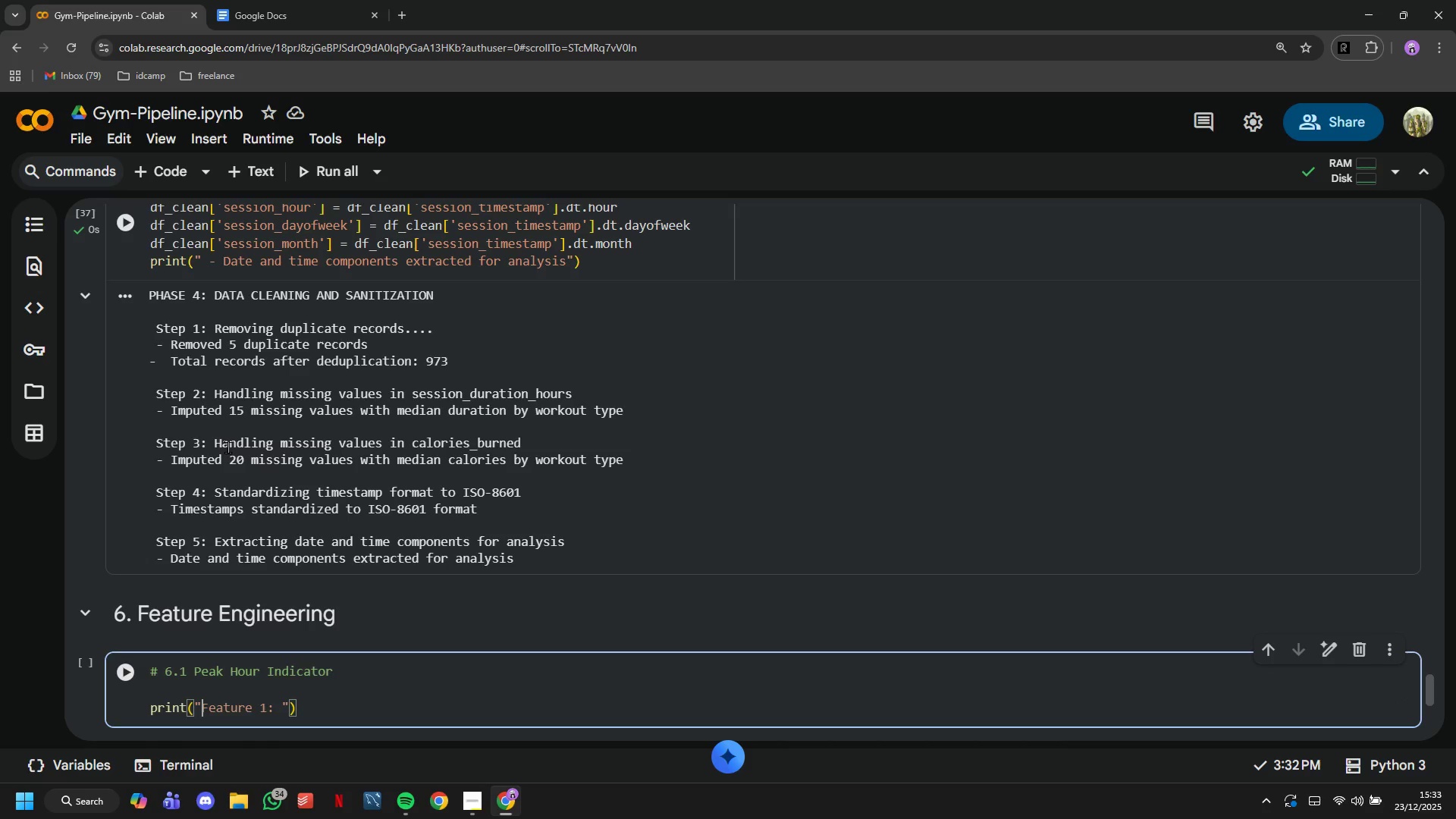 
key(Backspace)
 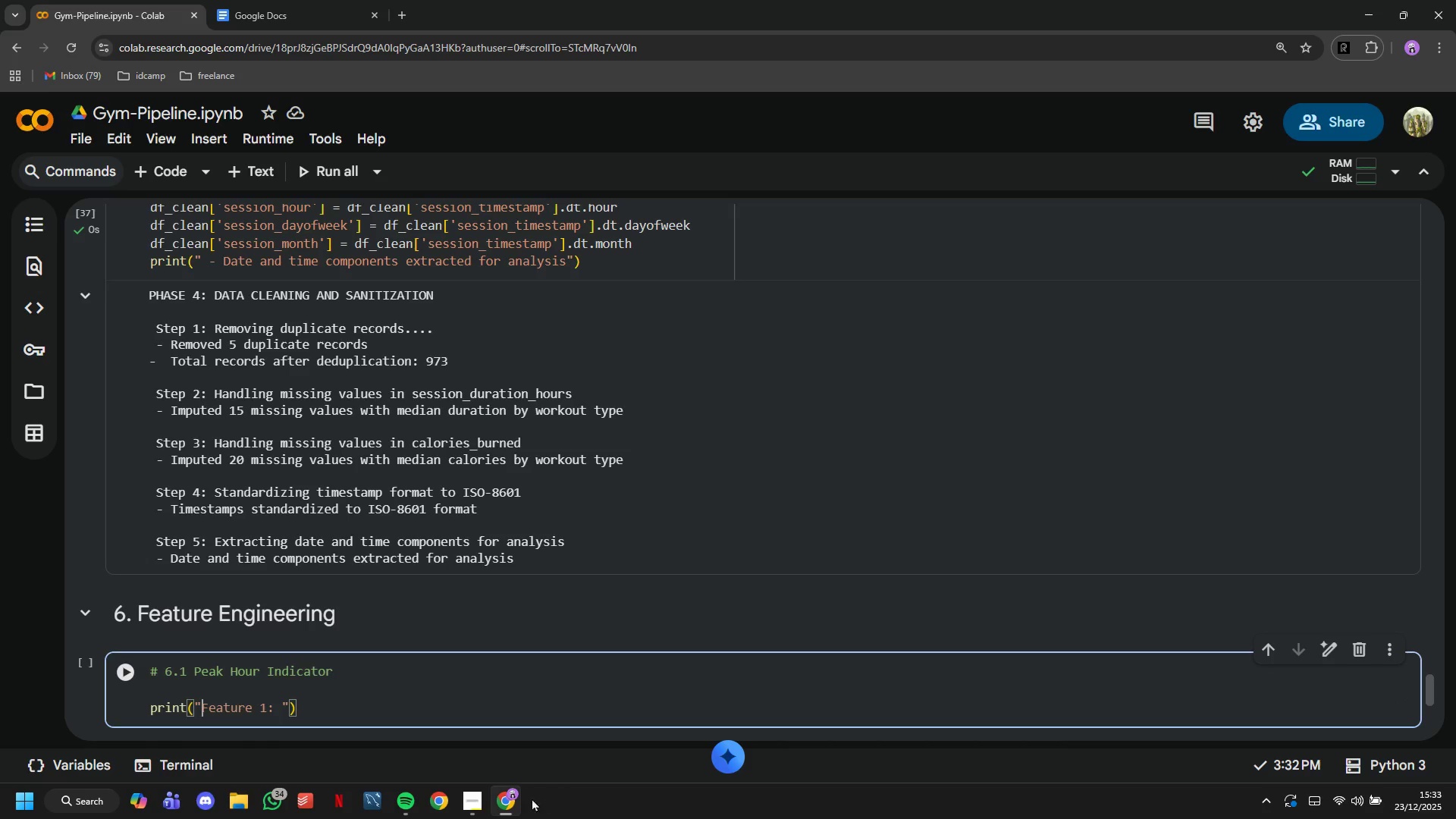 
left_click([484, 798])